 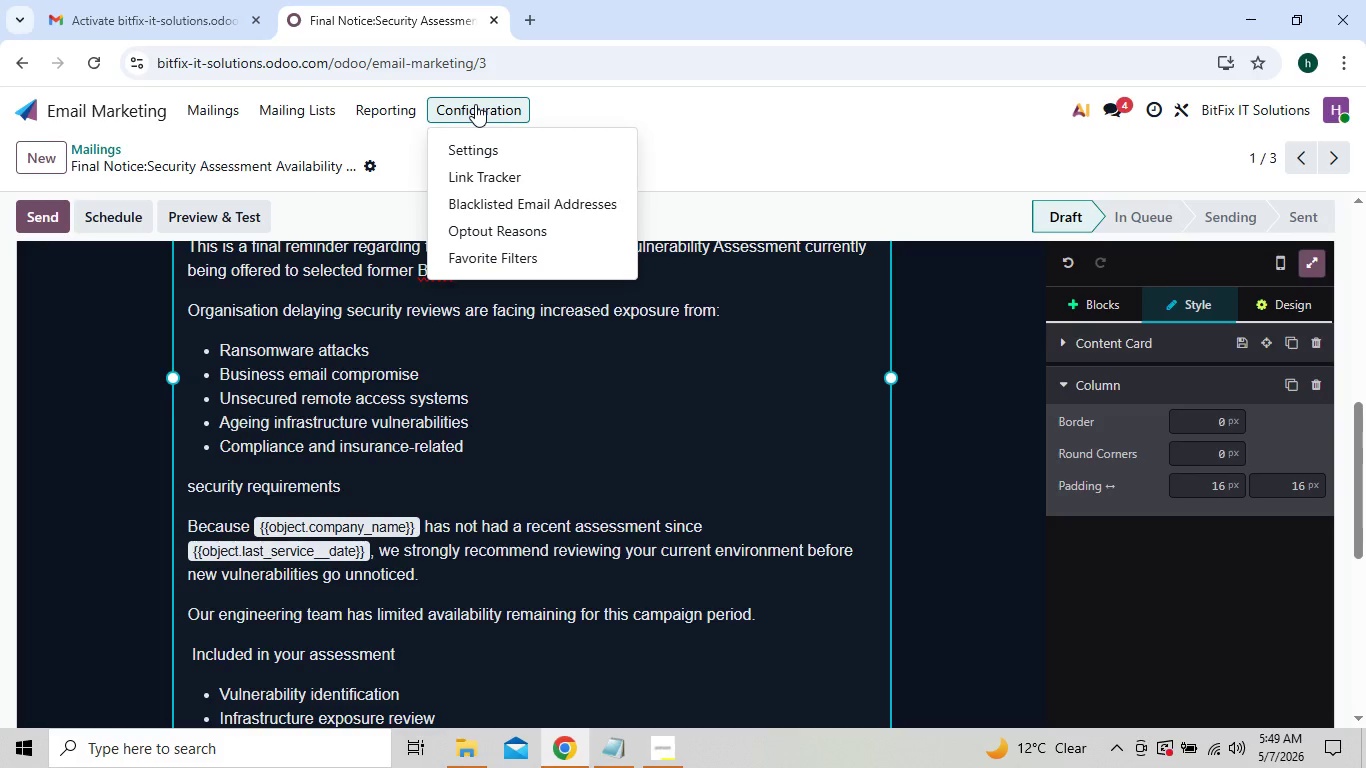 
left_click([493, 149])
 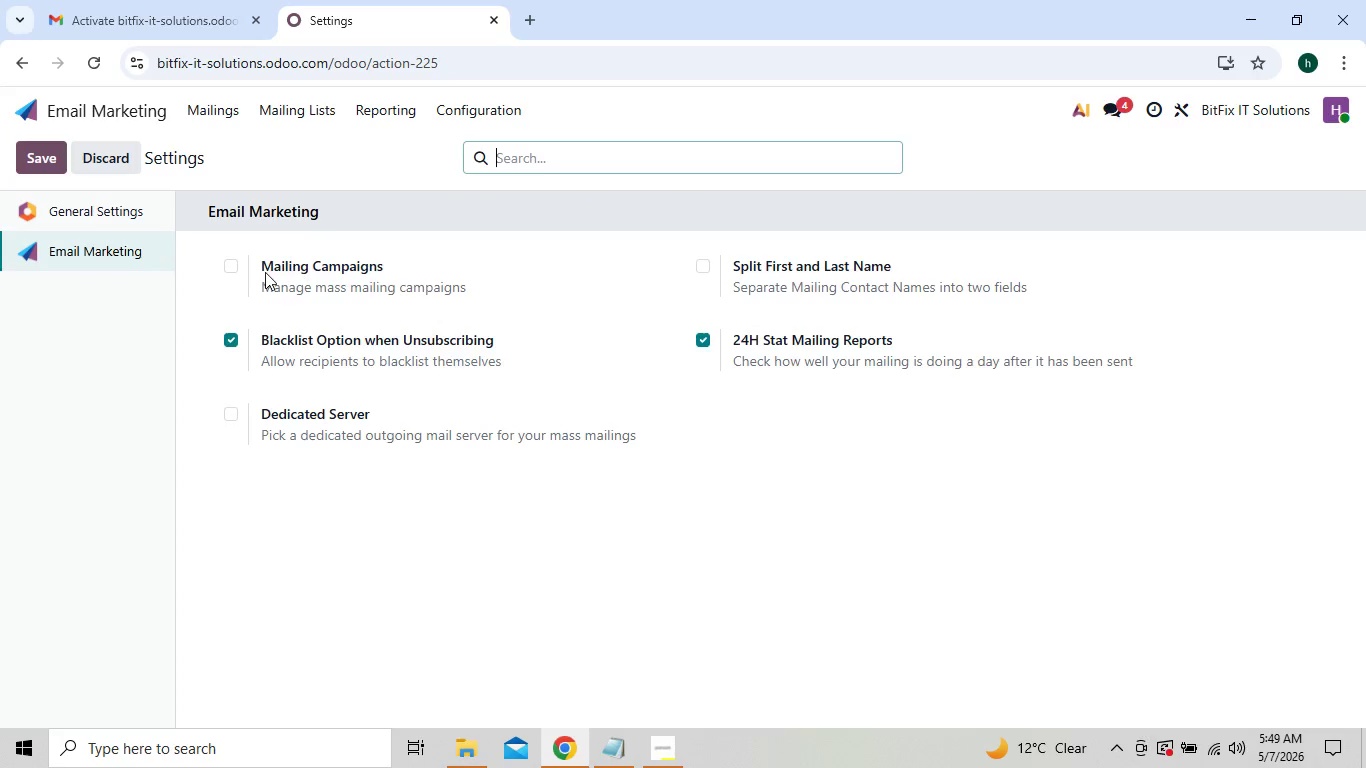 
left_click([248, 269])
 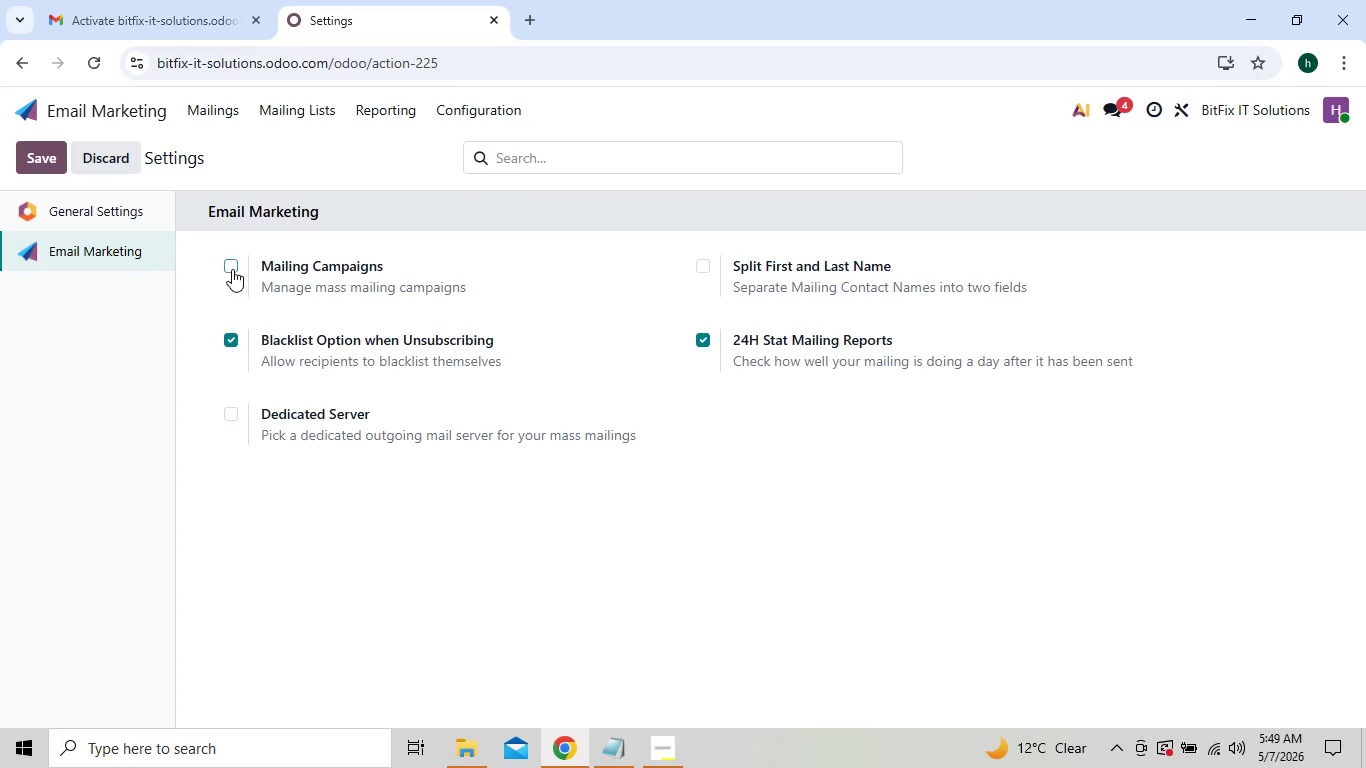 
left_click([232, 269])
 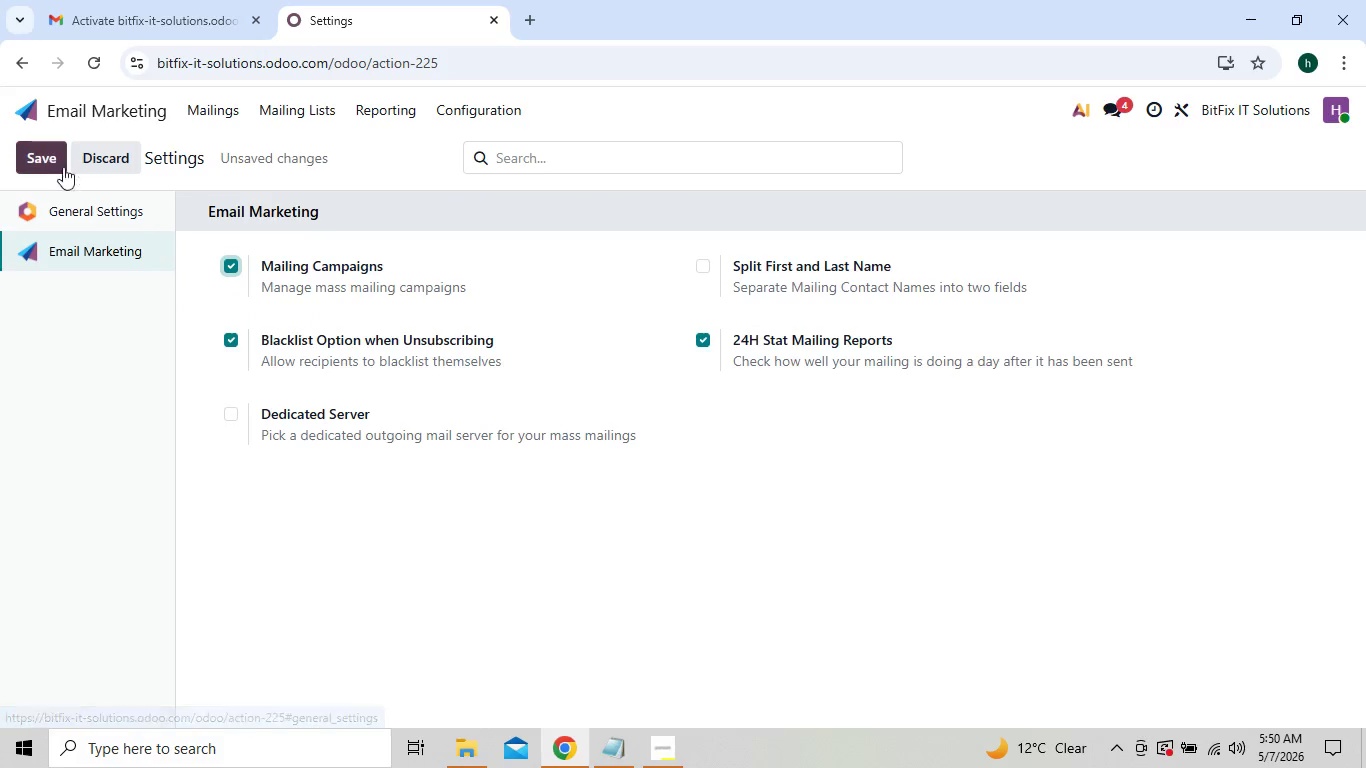 
left_click([57, 164])
 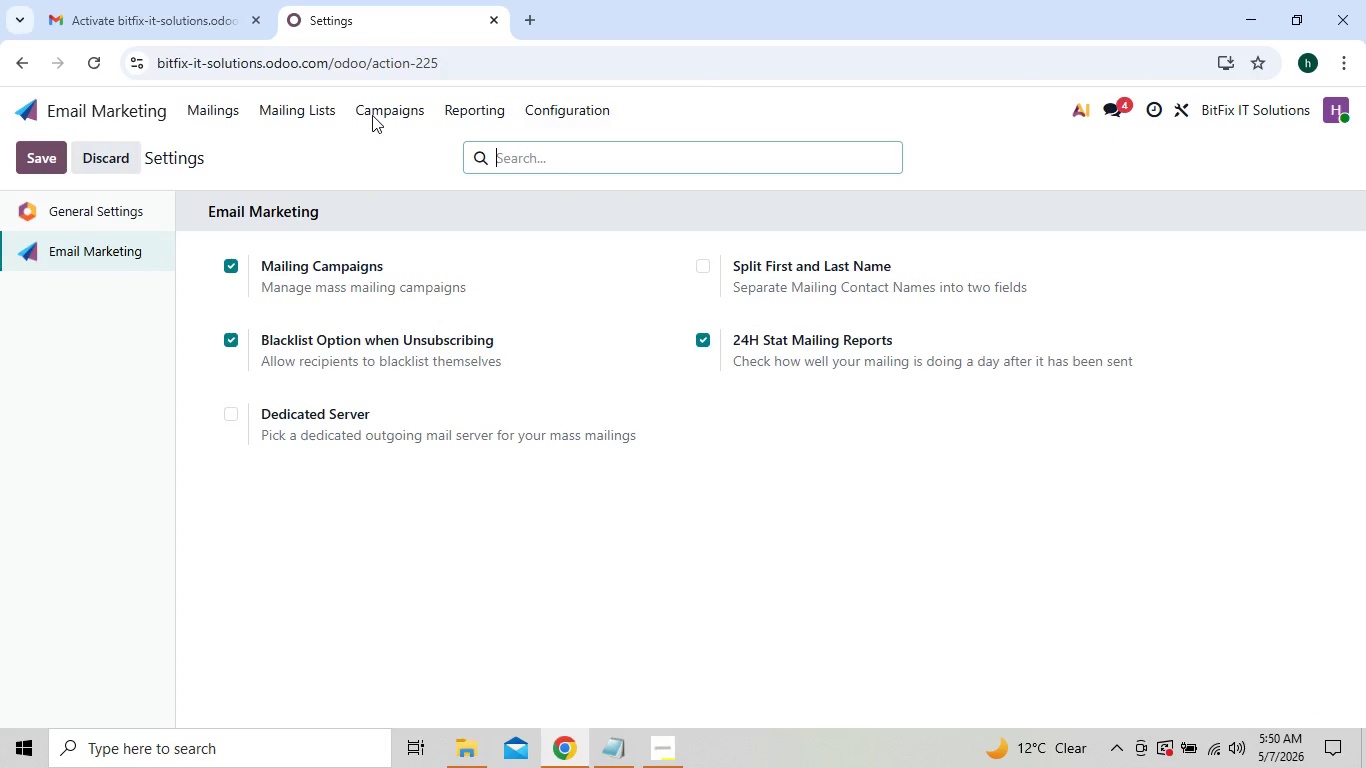 
wait(7.55)
 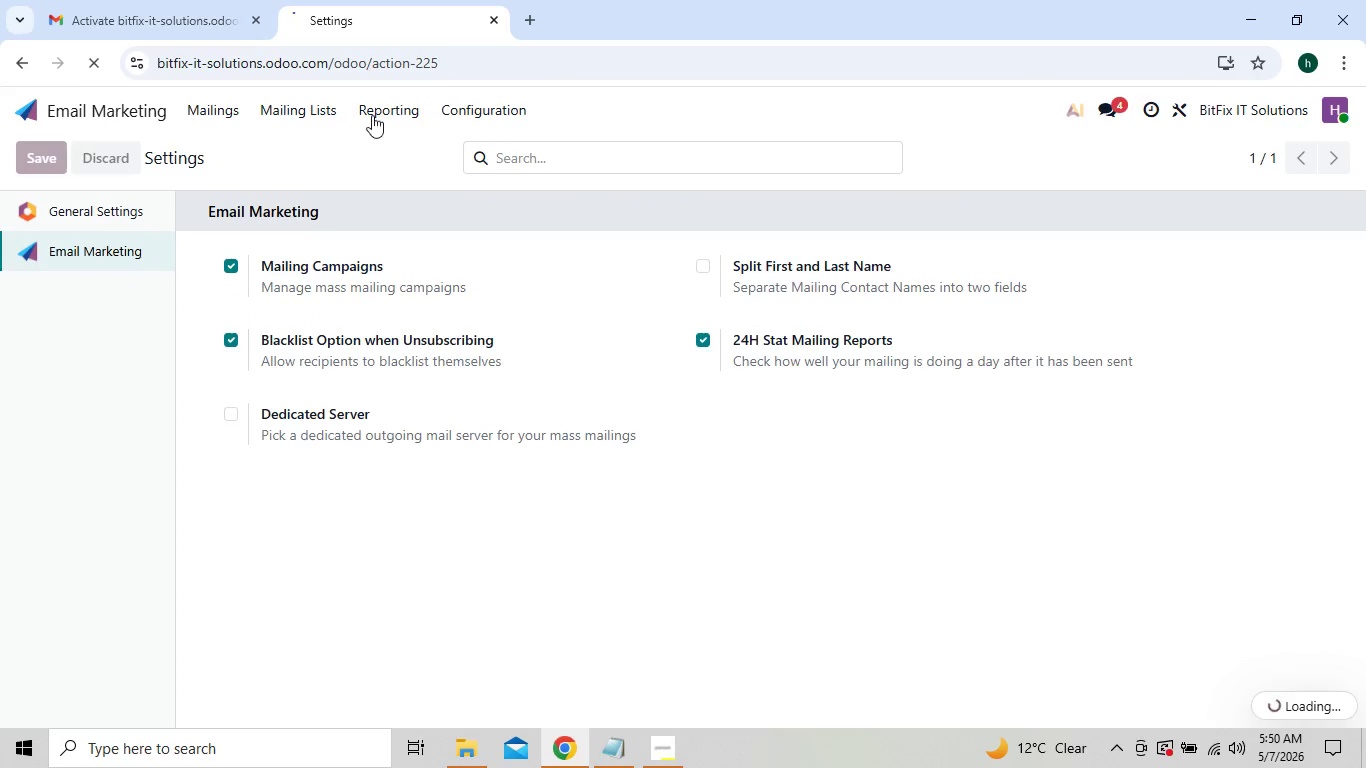 
left_click([372, 115])
 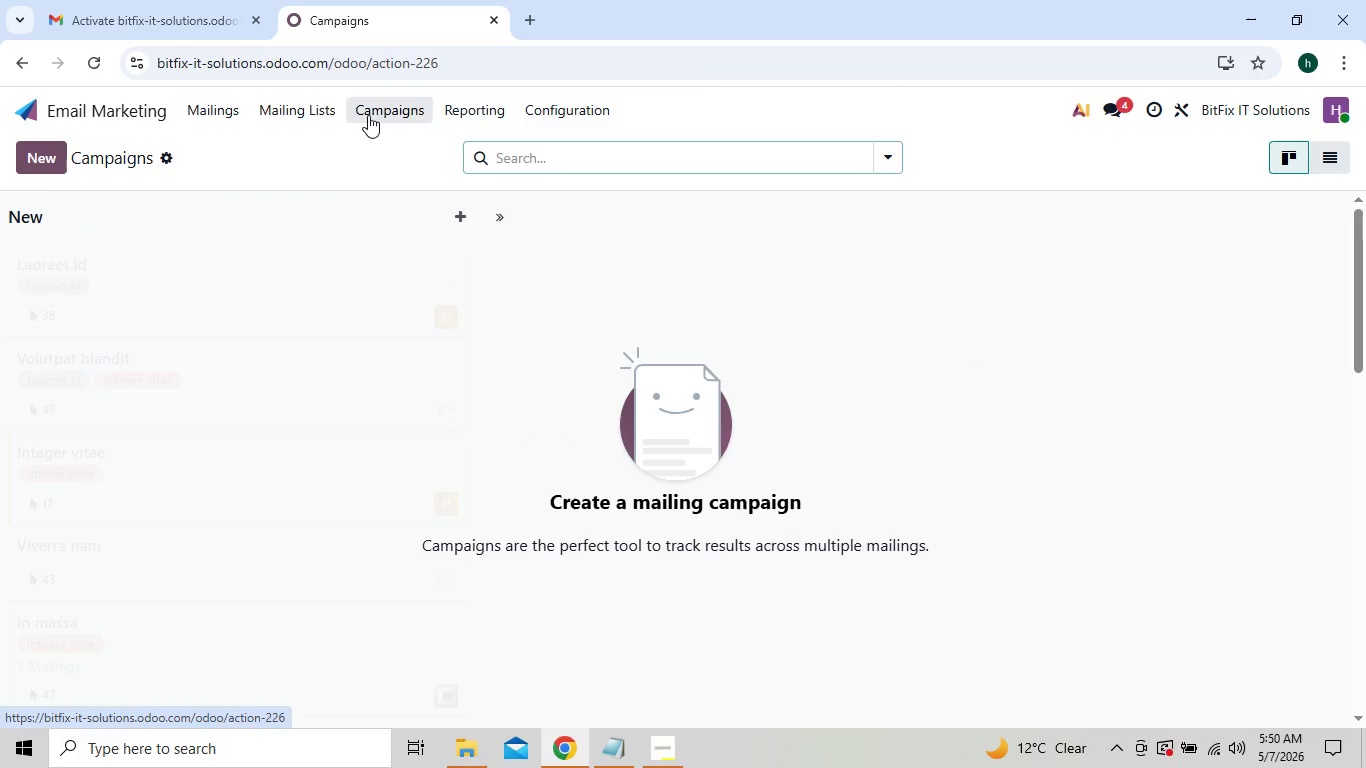 
left_click([38, 160])
 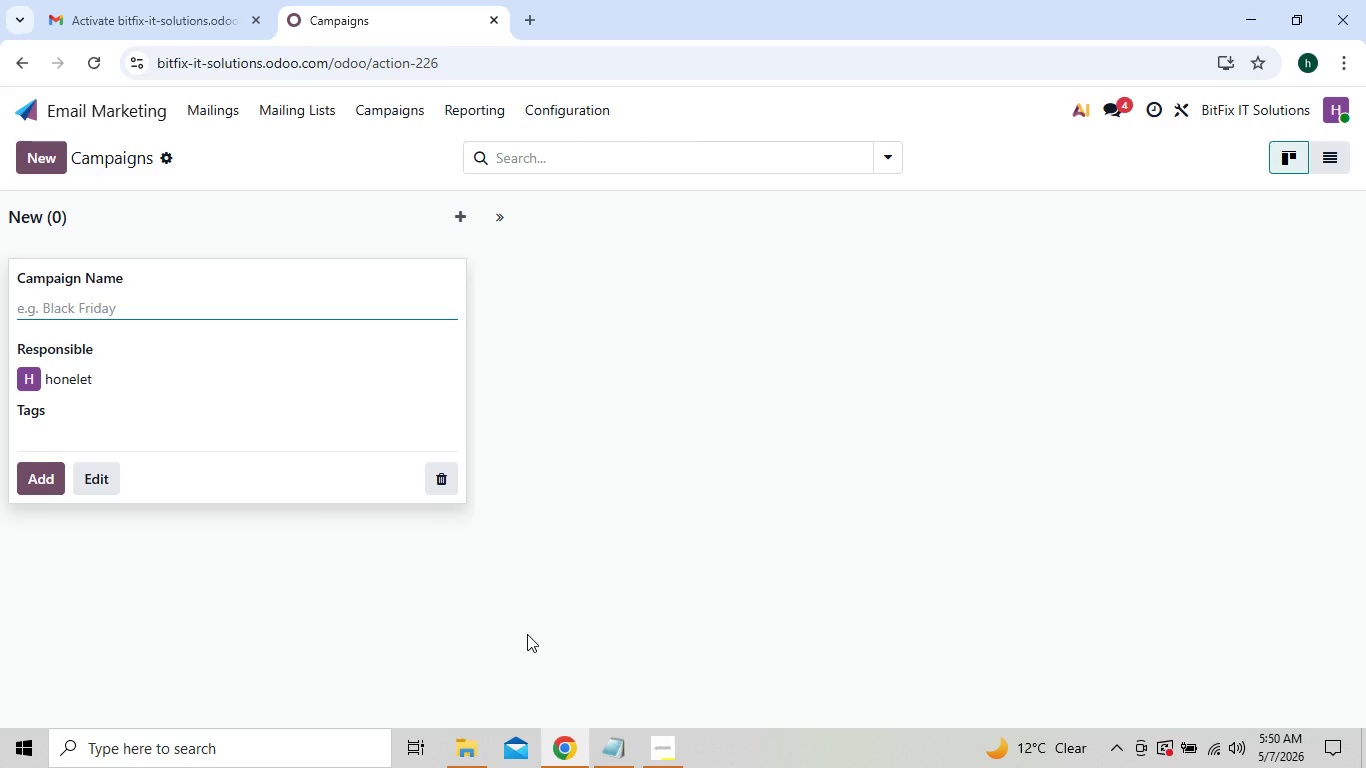 
left_click([645, 749])